 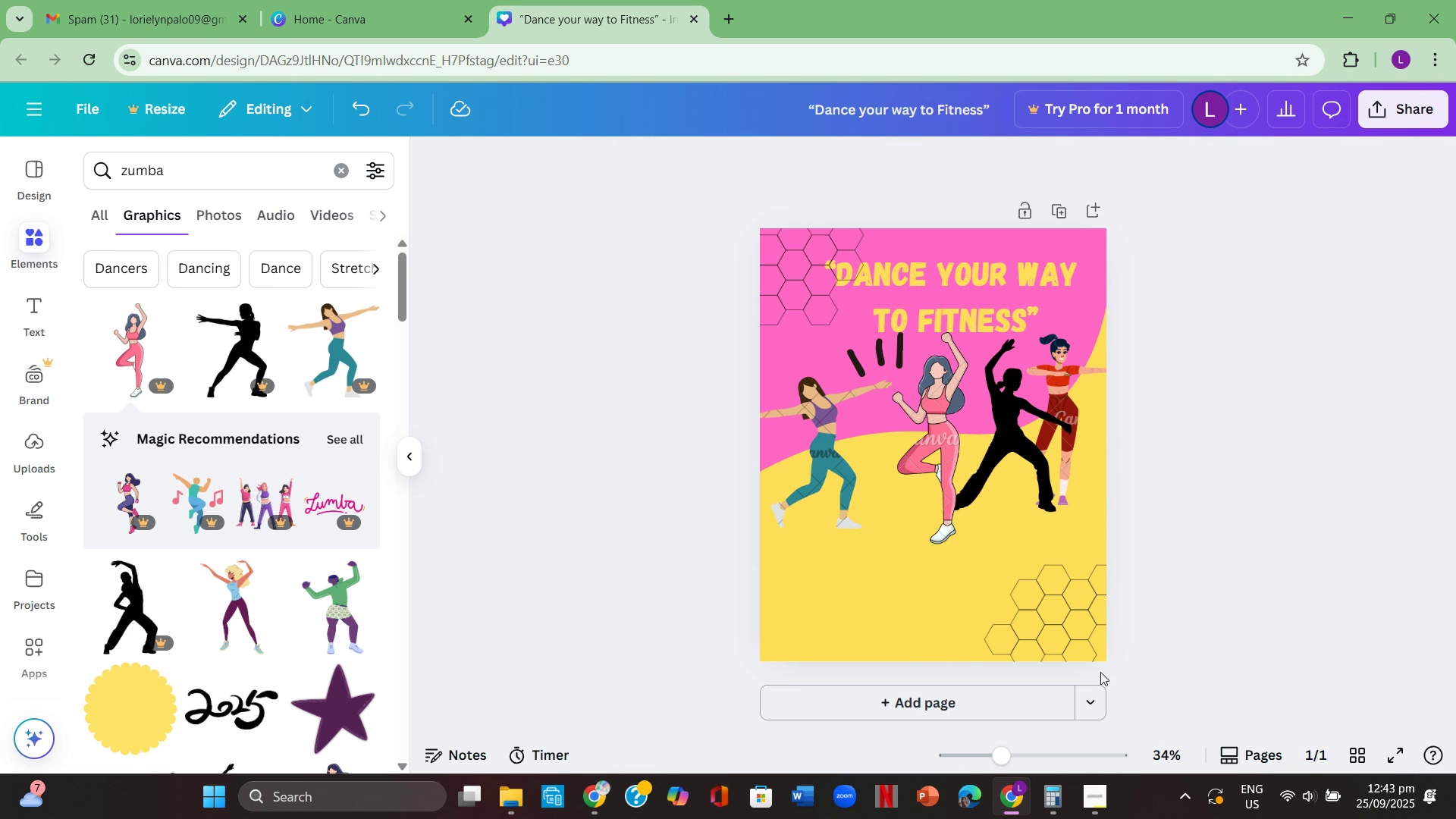 
scroll: coordinate [215, 584], scroll_direction: down, amount: 2.0
 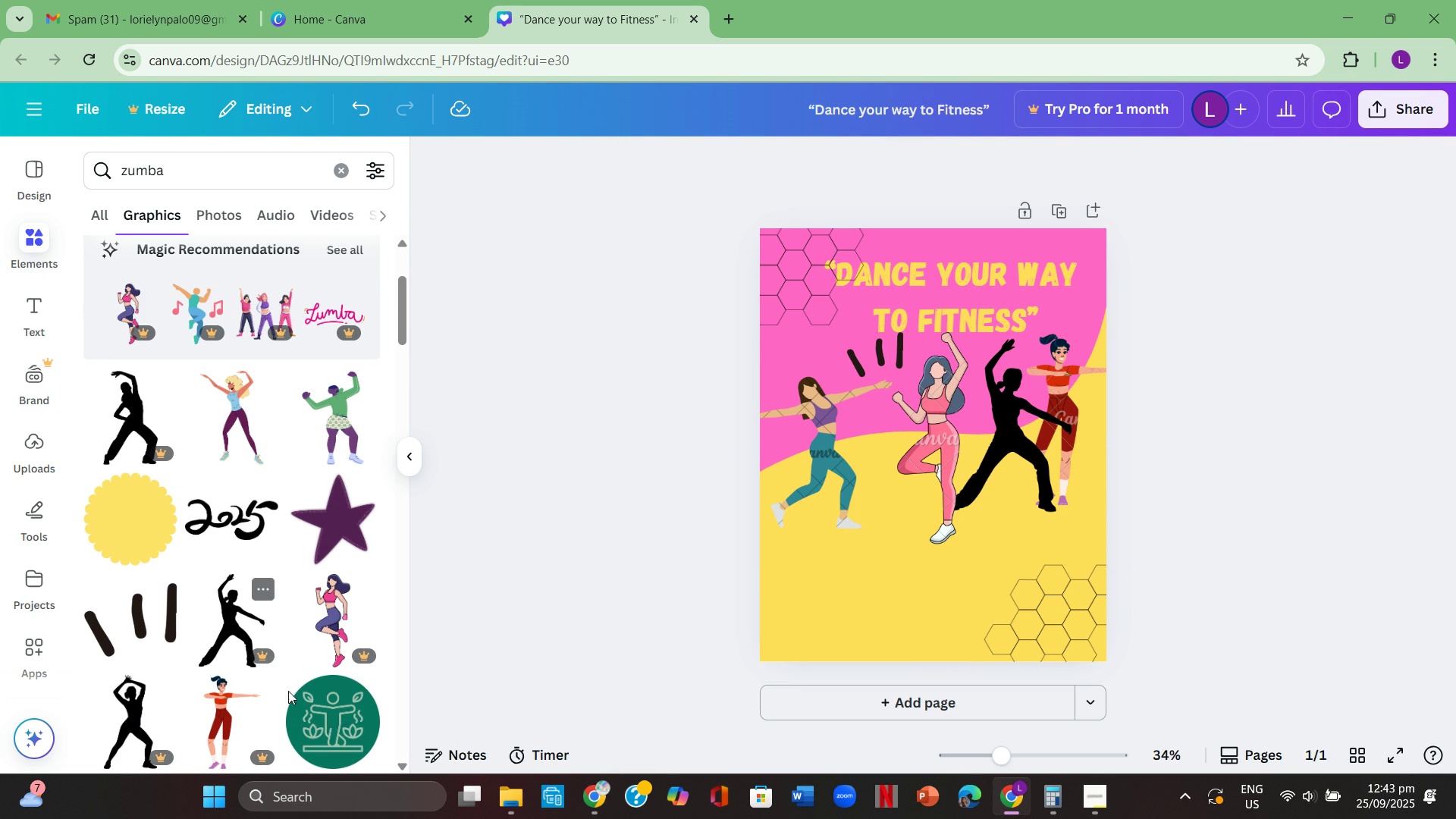 
mouse_move([344, 702])
 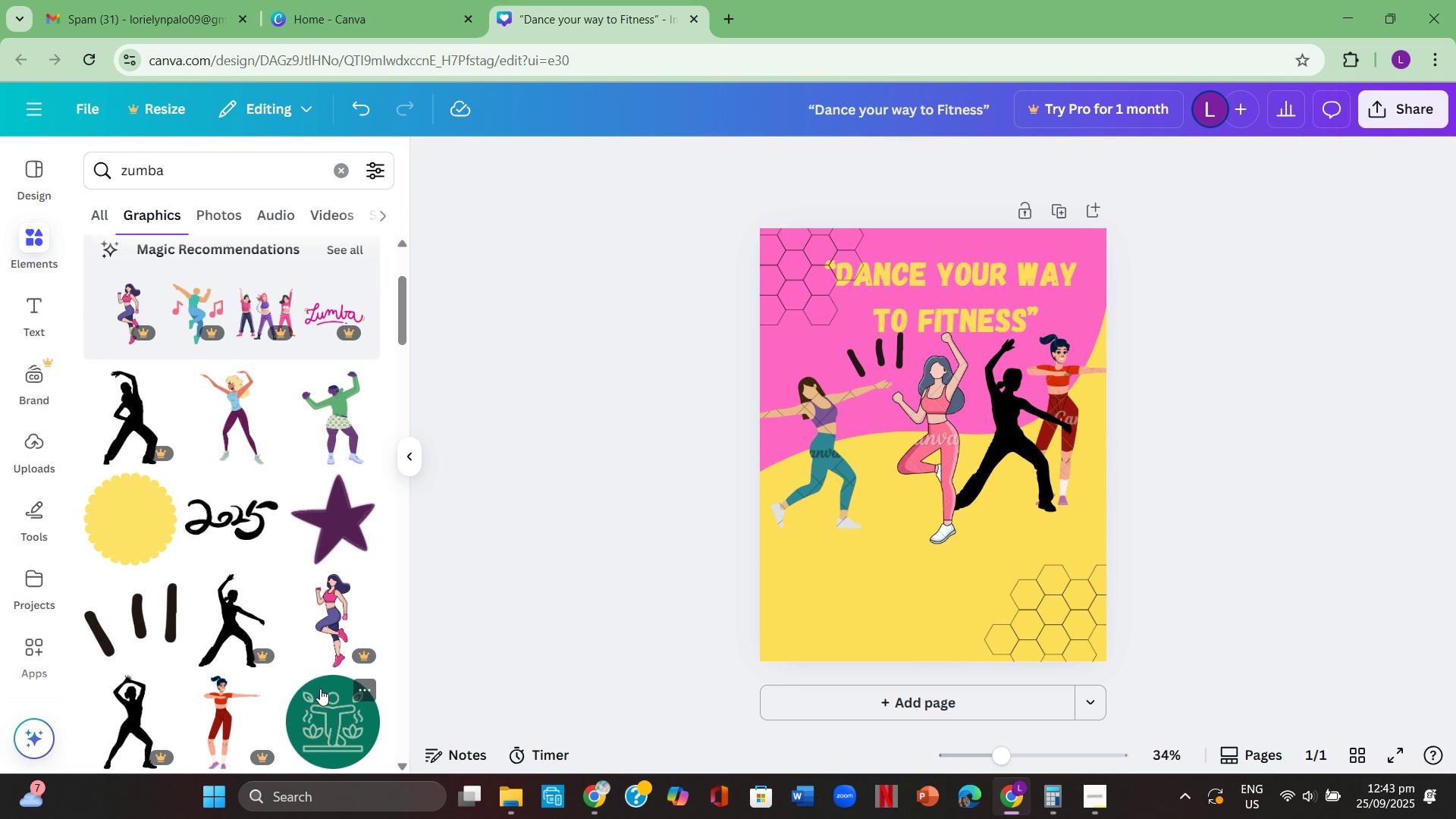 
scroll: coordinate [265, 633], scroll_direction: down, amount: 10.0
 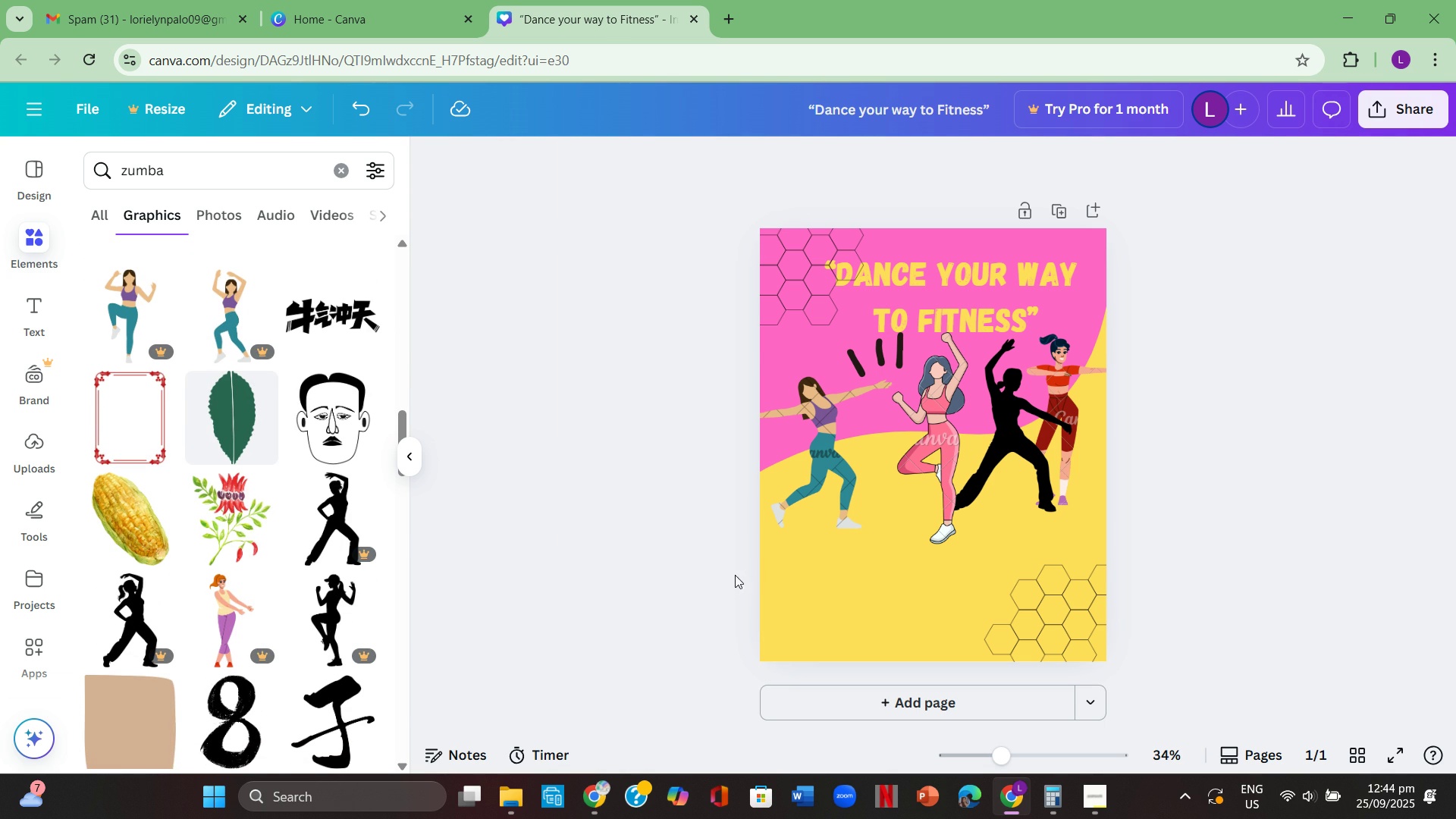 
left_click([808, 450])
 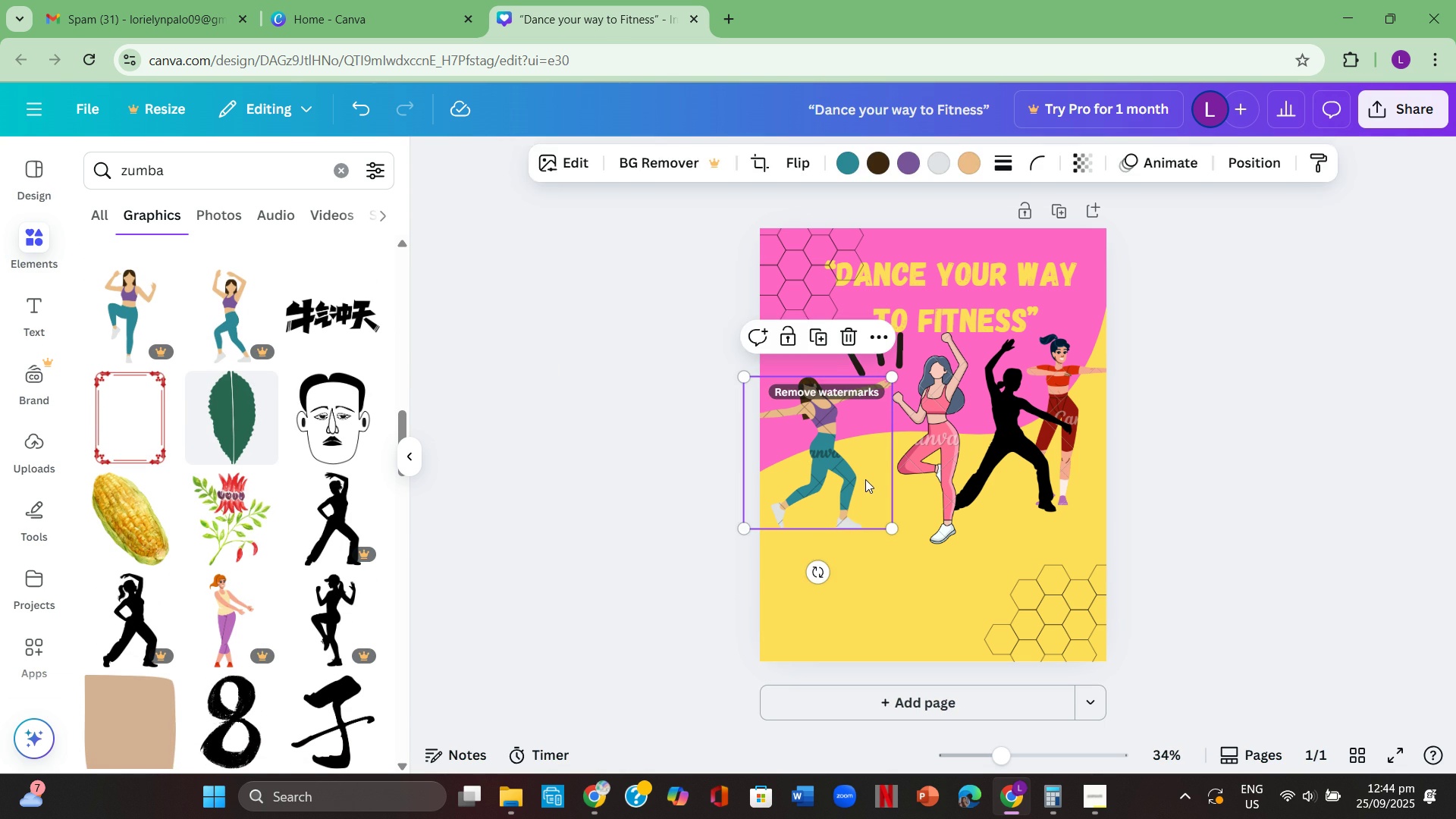 
key(Backspace)
 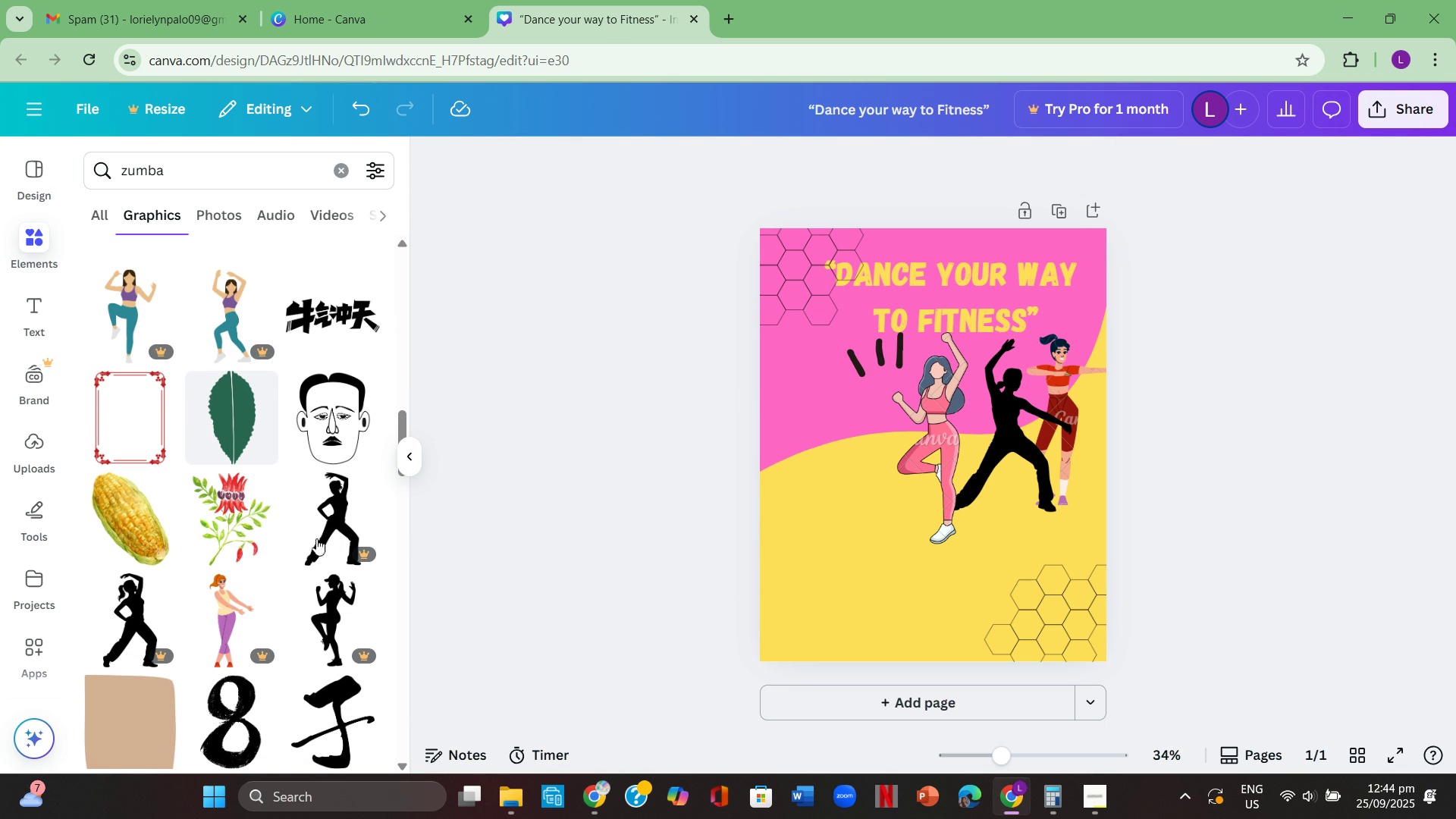 
scroll: coordinate [215, 548], scroll_direction: down, amount: 4.0
 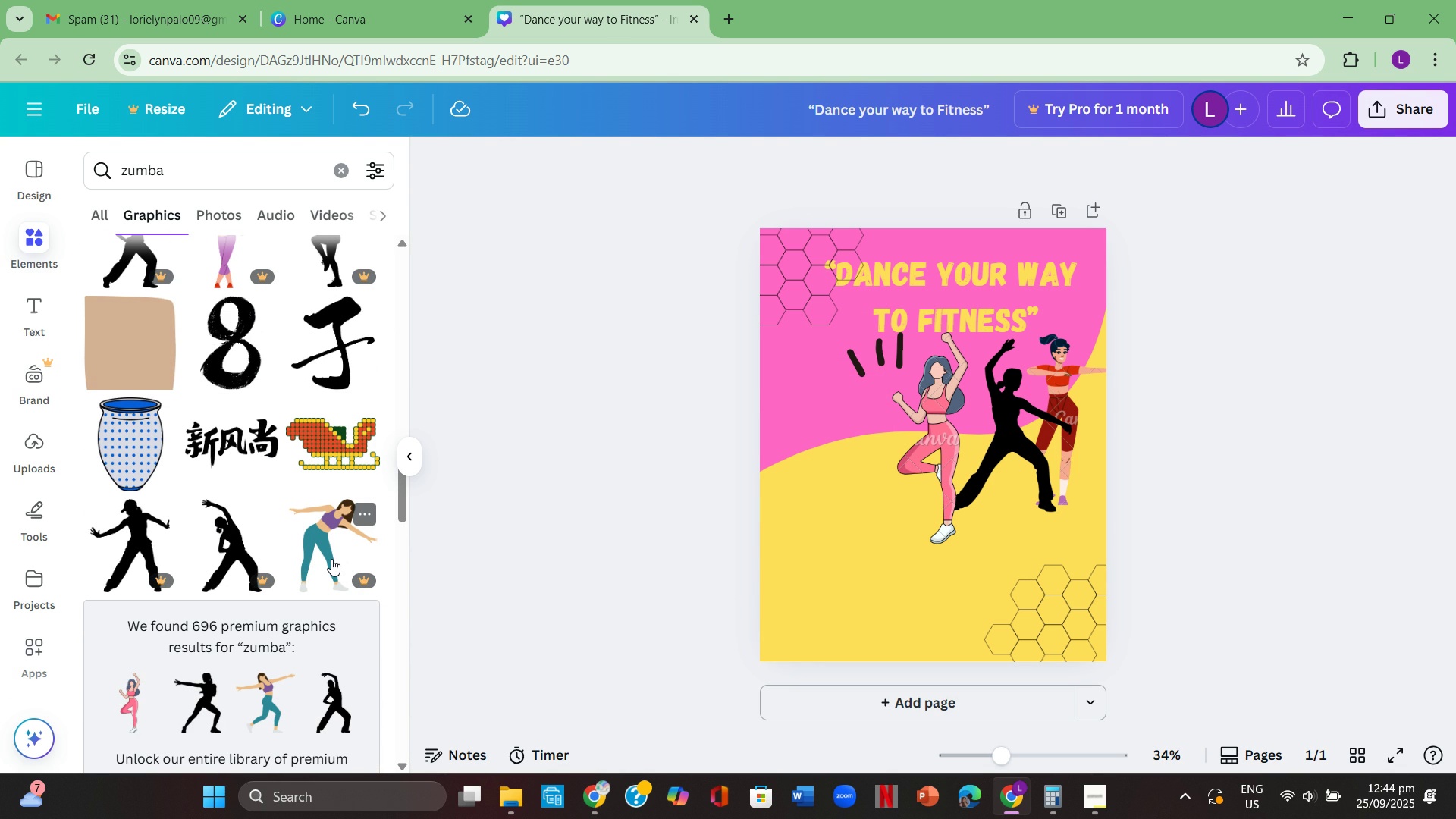 
left_click([331, 559])